 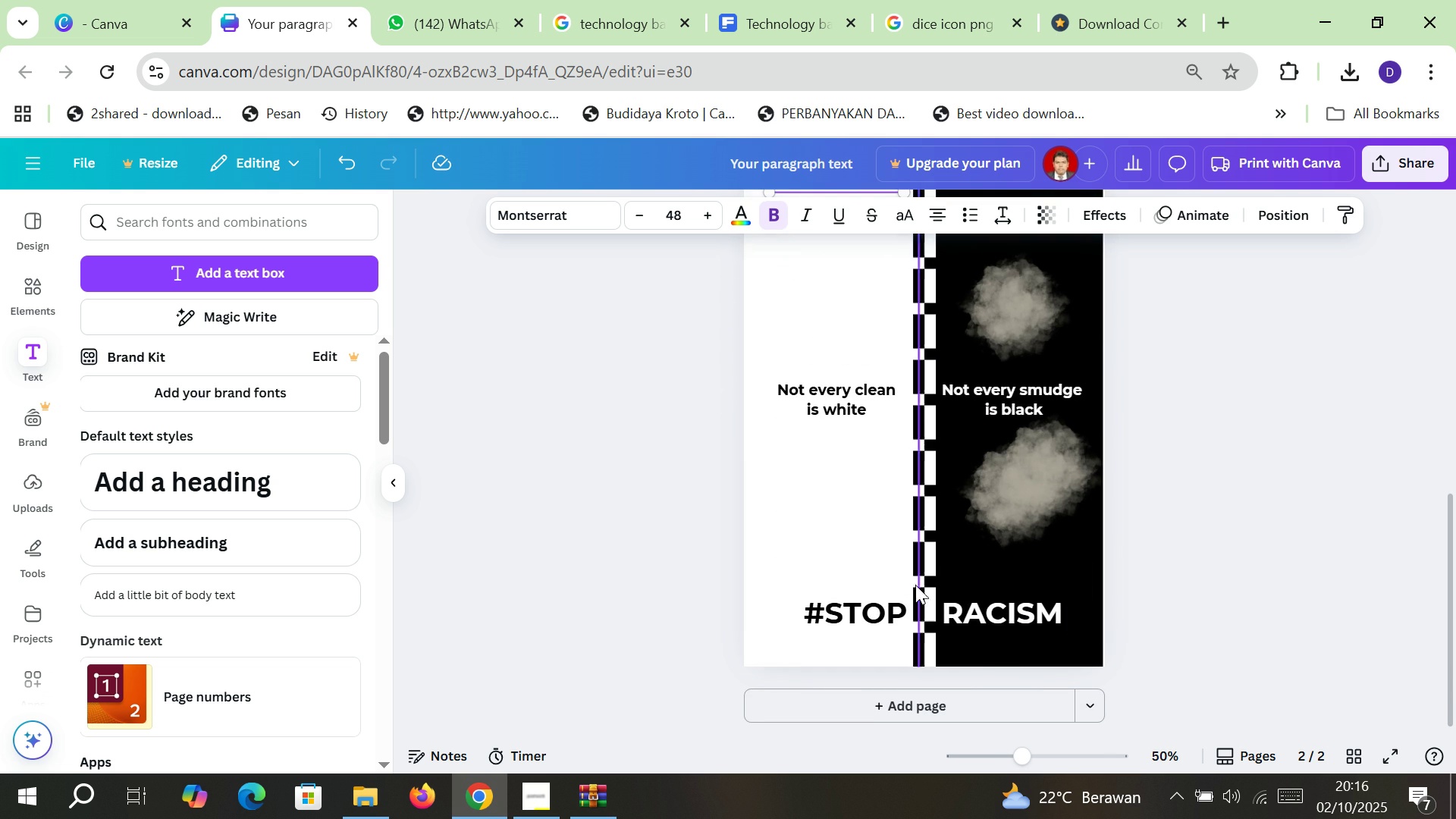 
left_click([989, 614])
 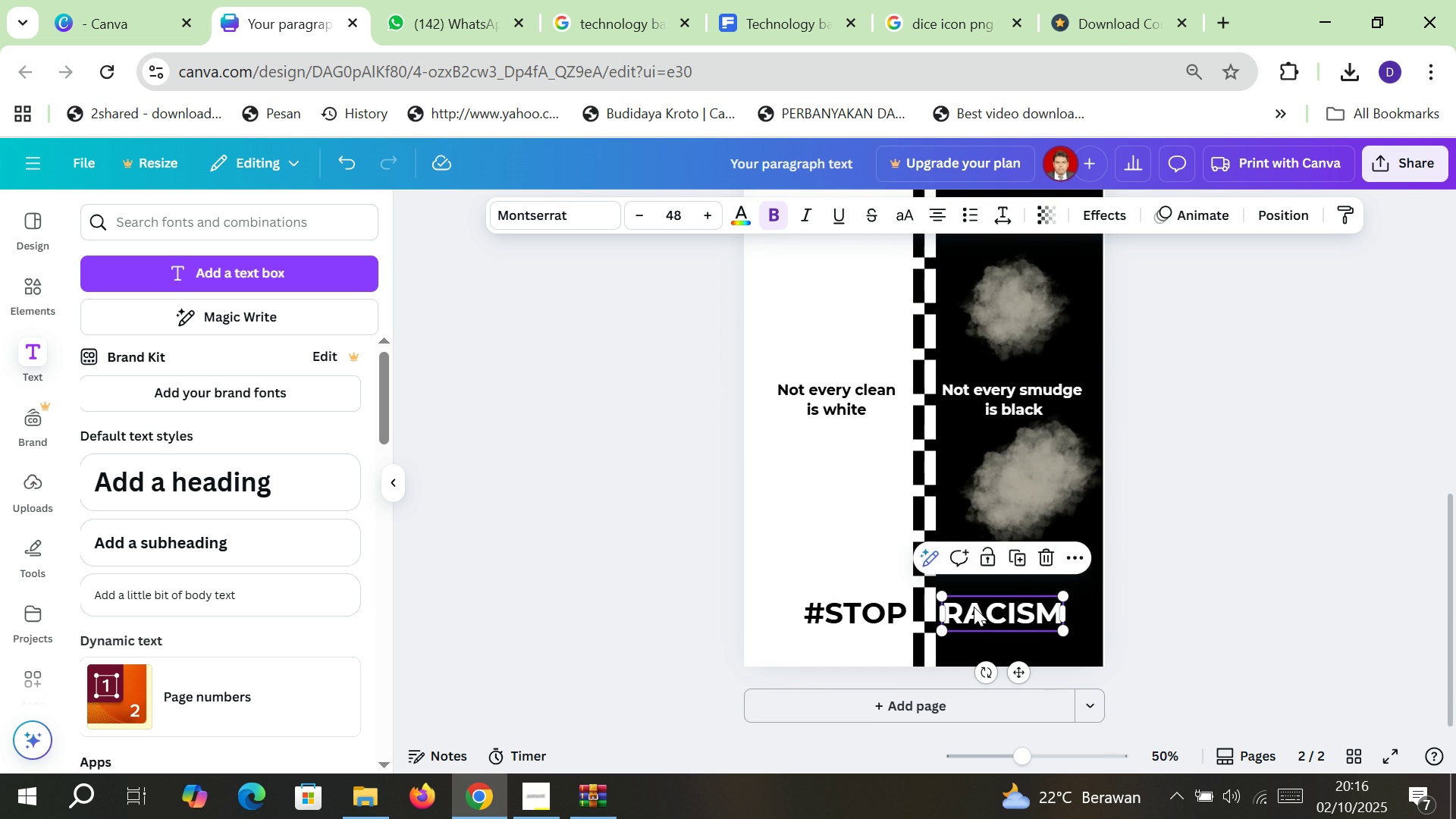 
key(Control+ControlLeft)
 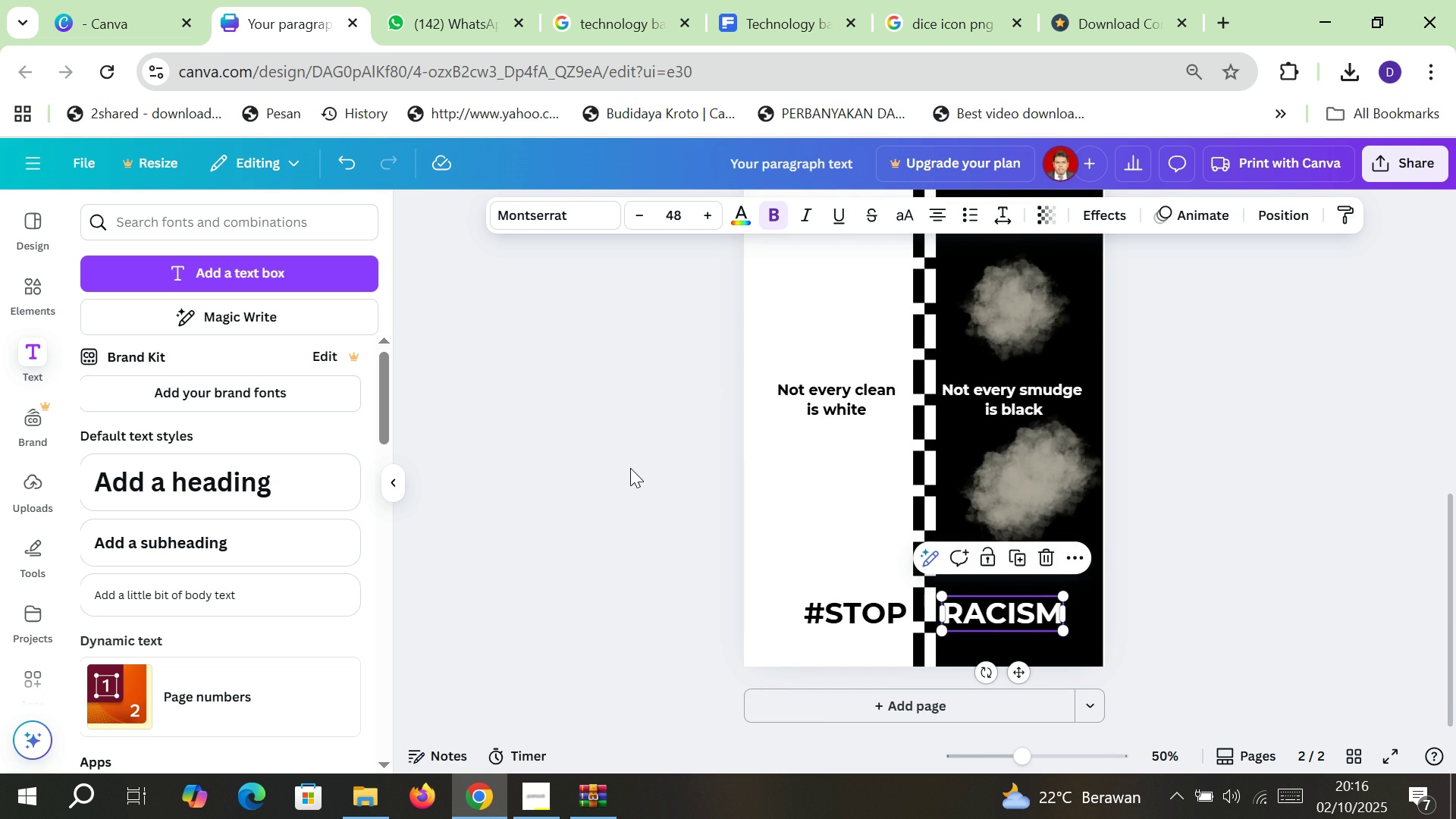 
scroll: coordinate [629, 467], scroll_direction: up, amount: 1.0
 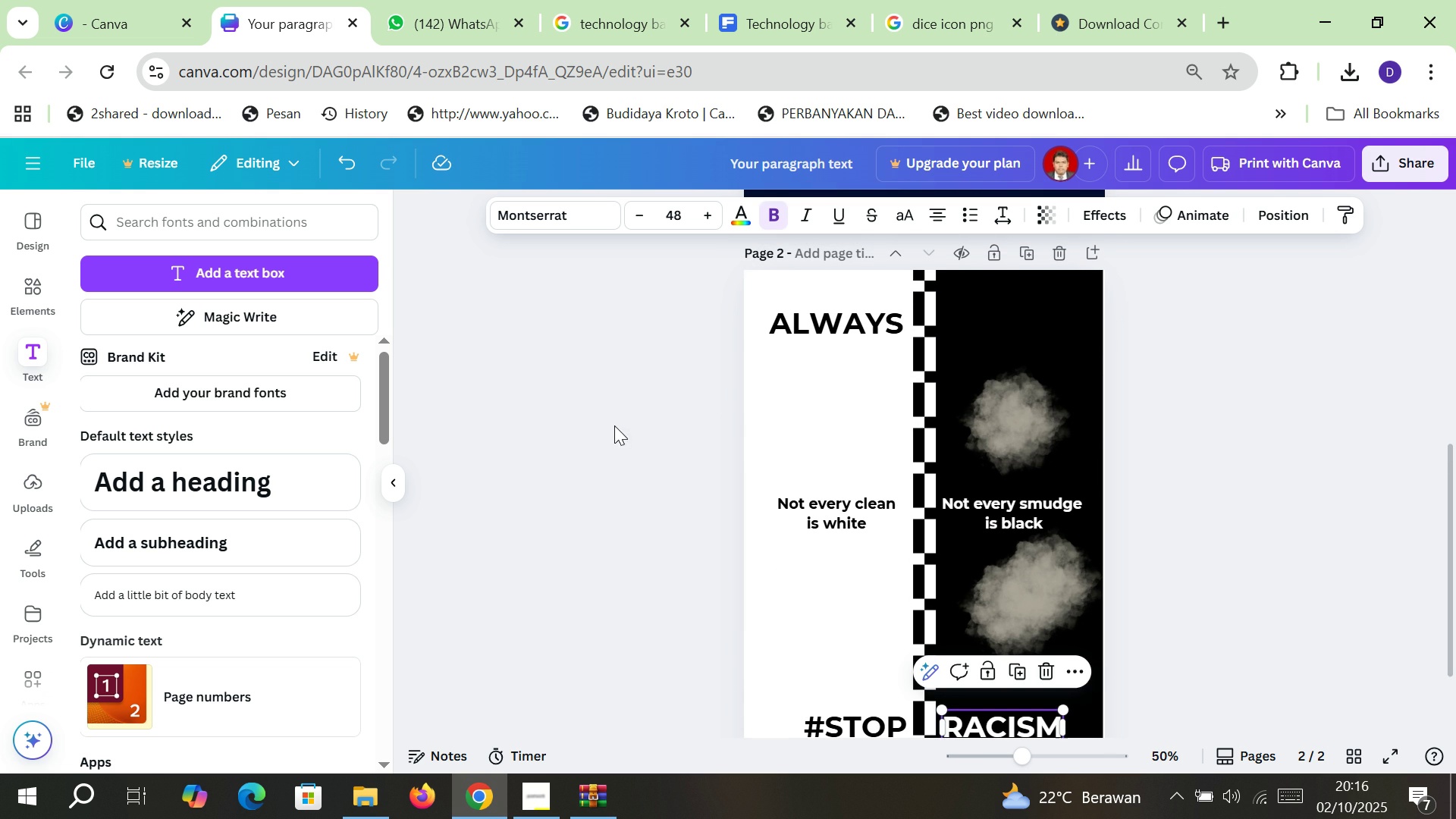 
left_click([611, 420])
 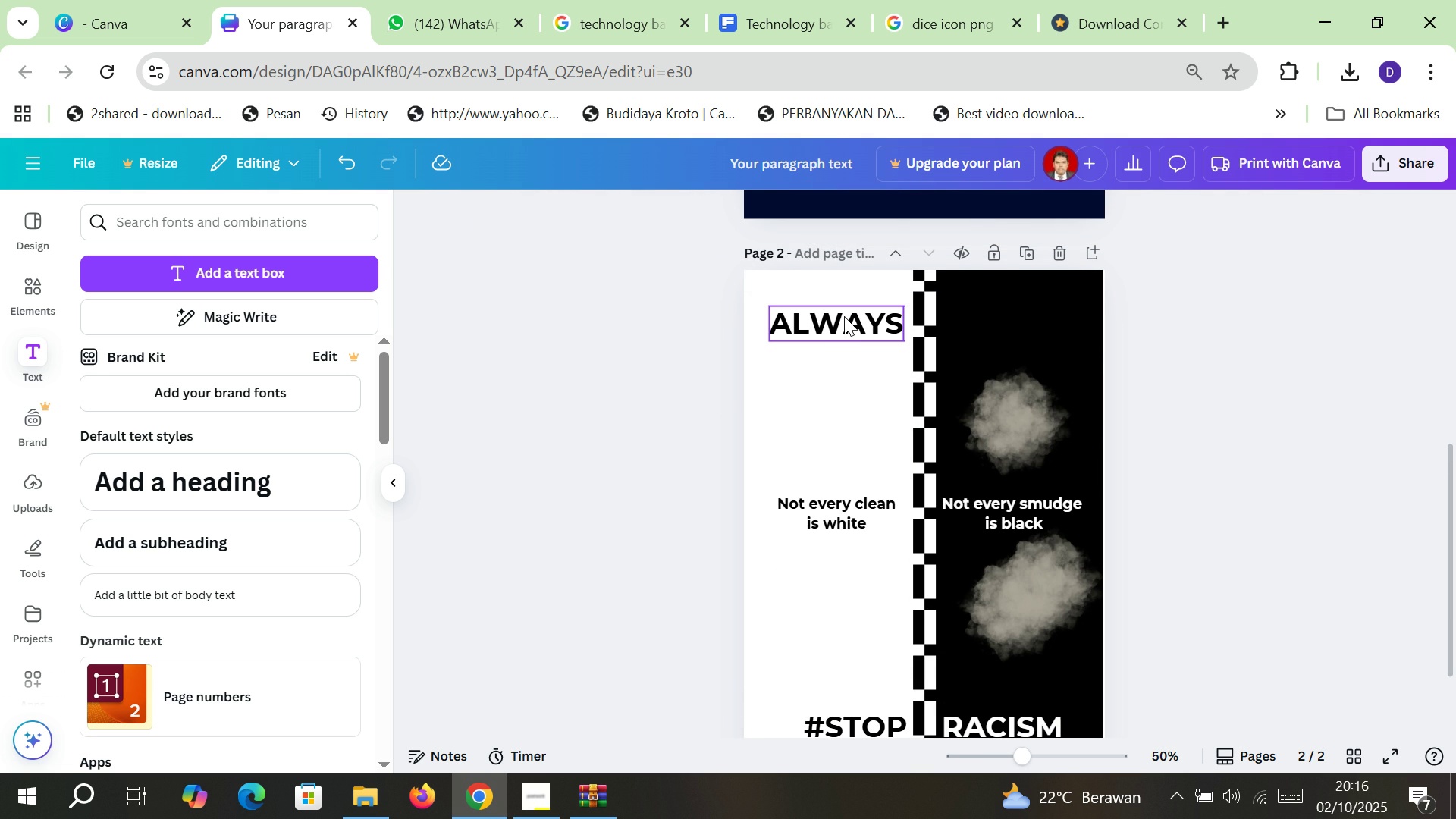 
left_click([844, 316])
 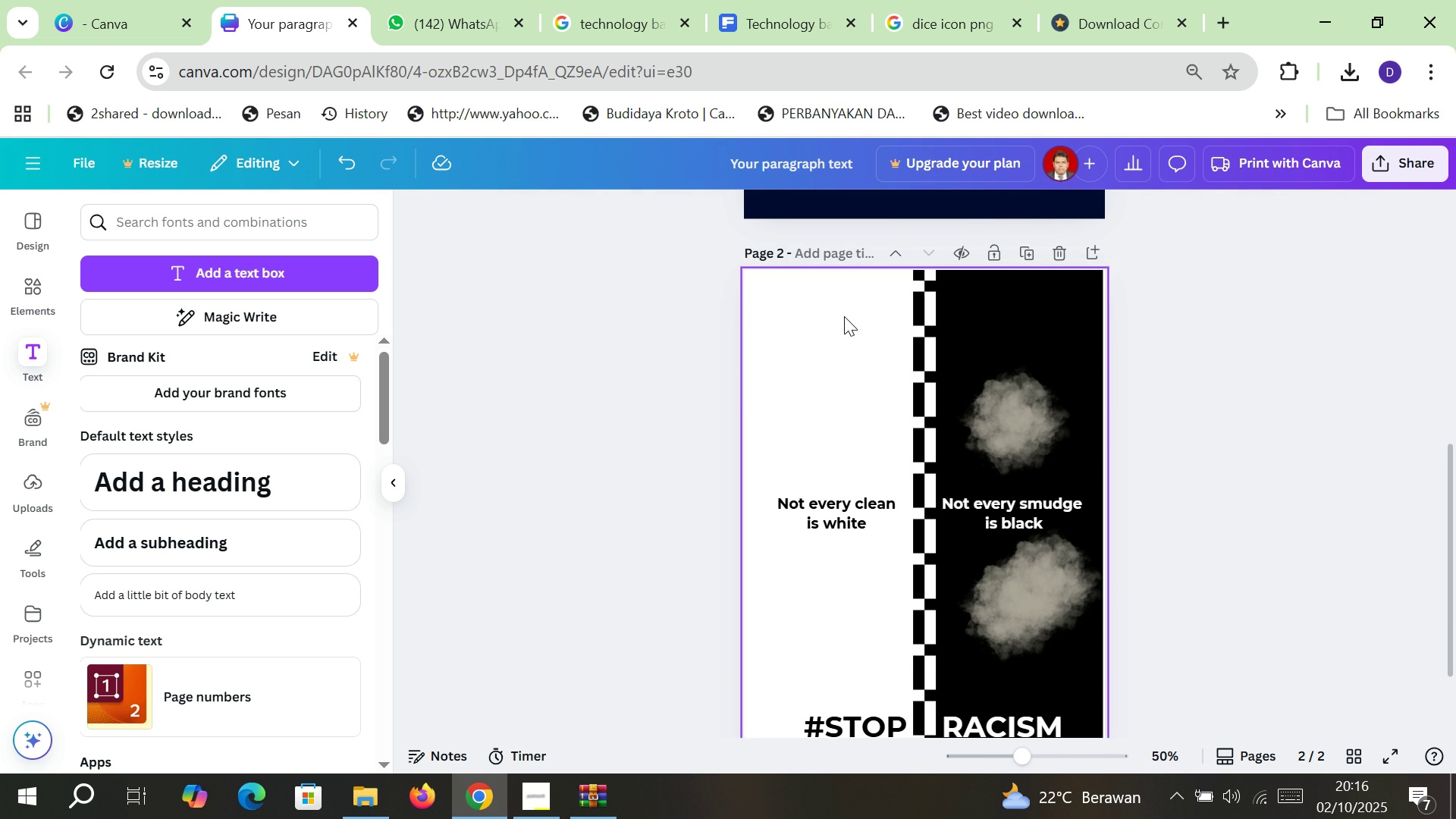 
key(Delete)
 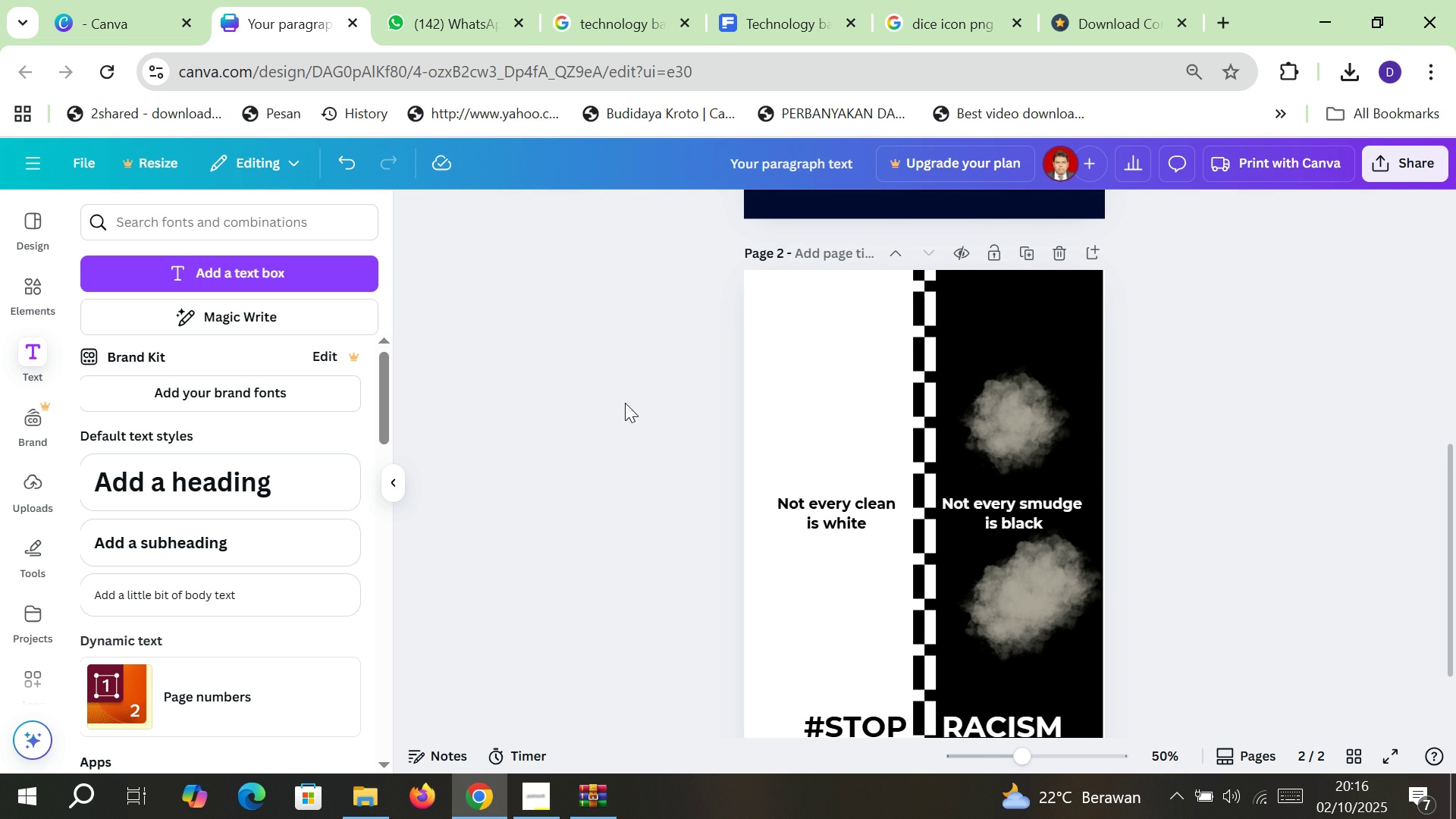 
left_click([620, 399])
 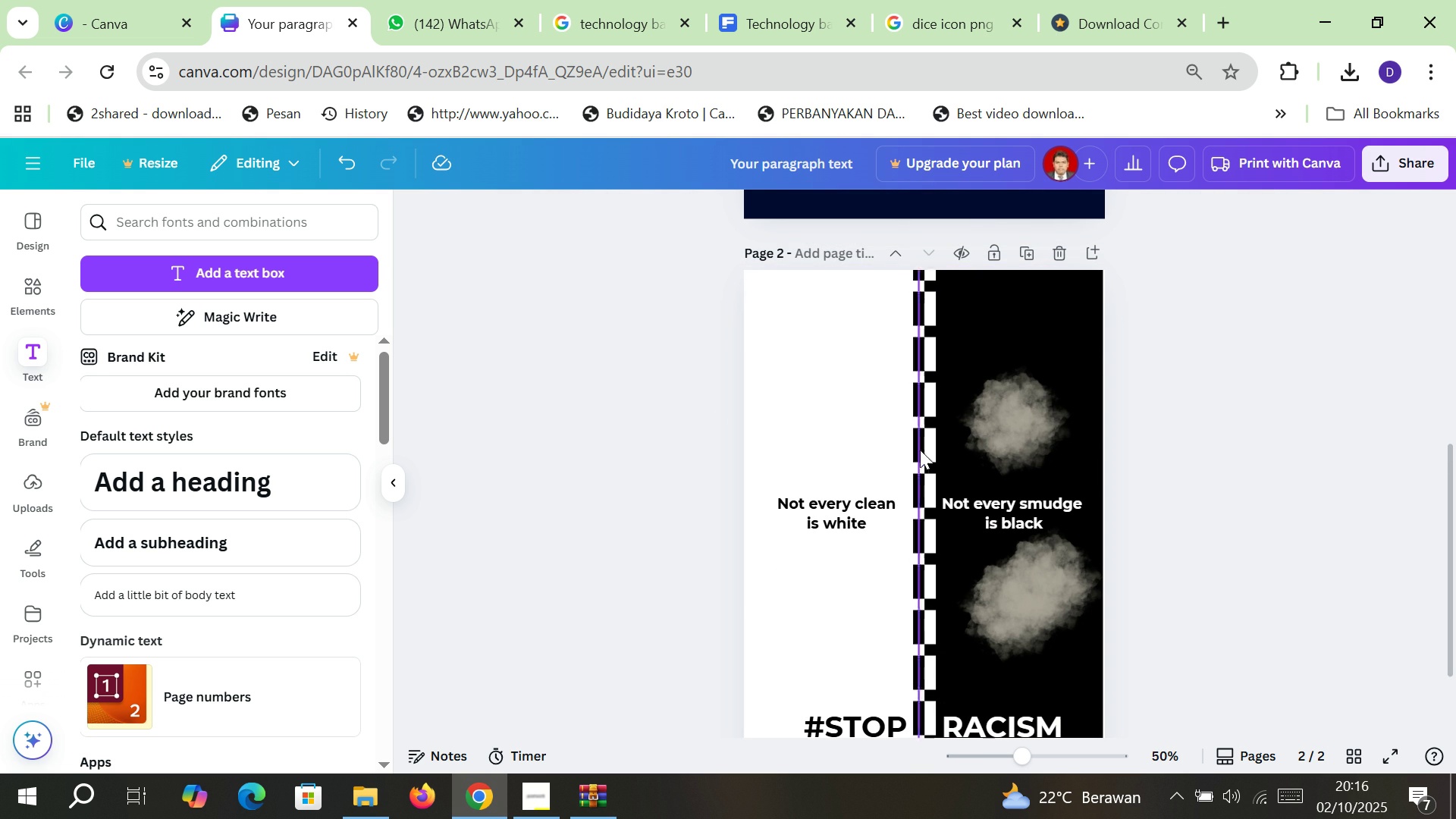 
left_click([932, 455])